 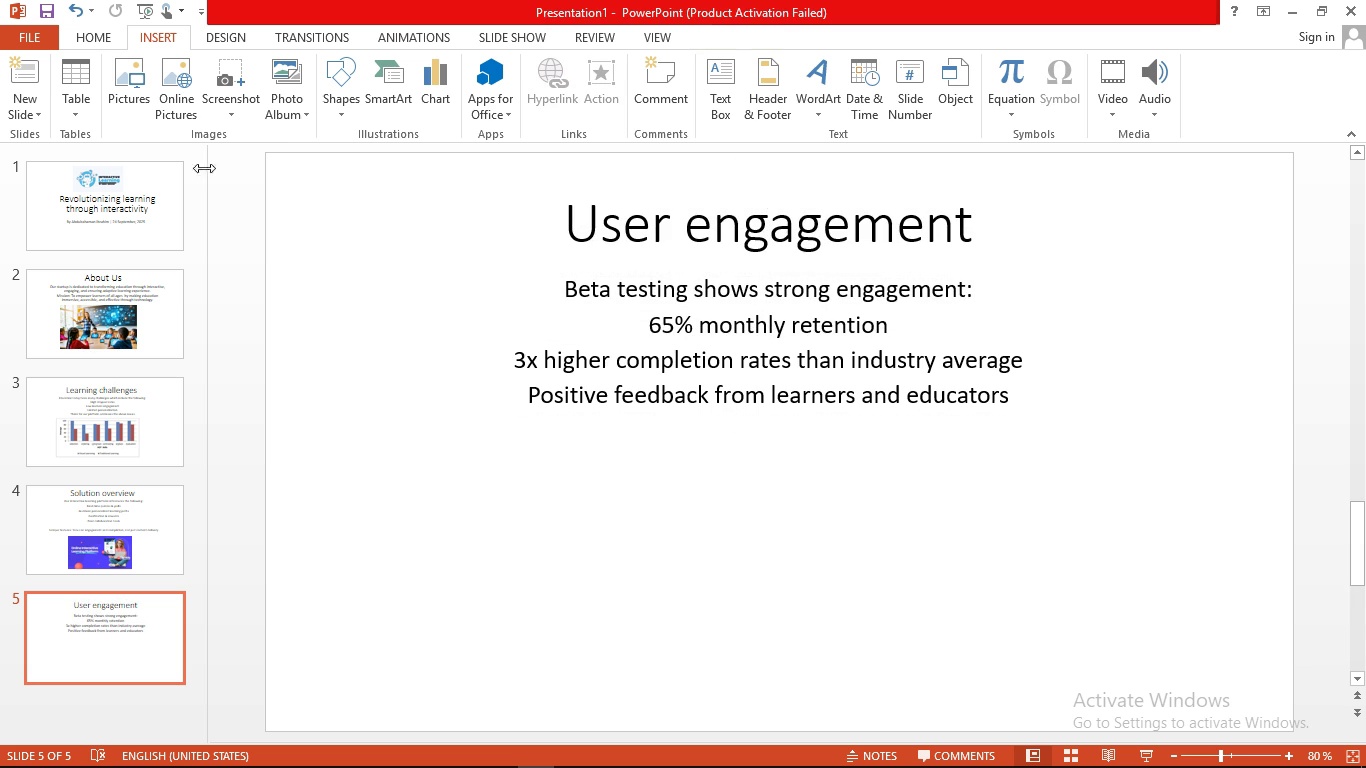 
left_click([133, 78])
 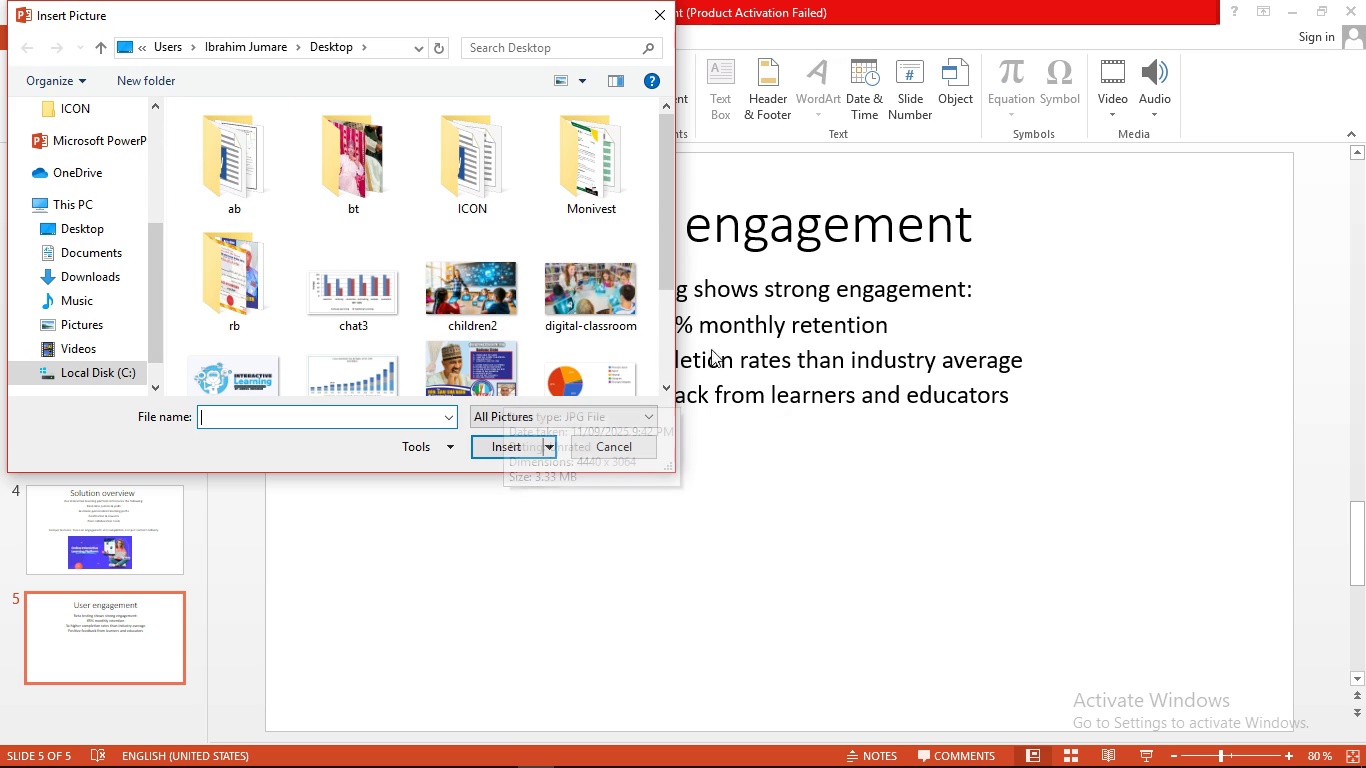 
left_click([670, 387])
 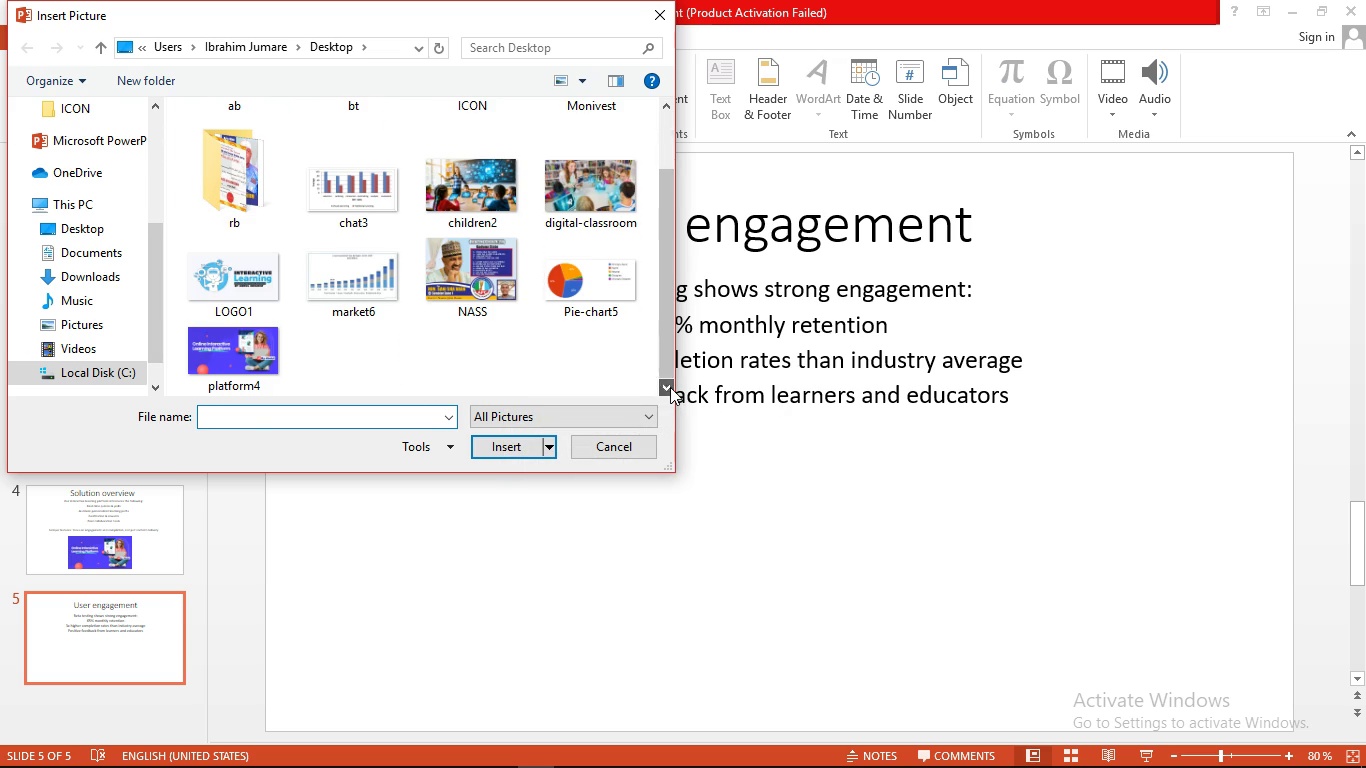 
left_click([670, 387])
 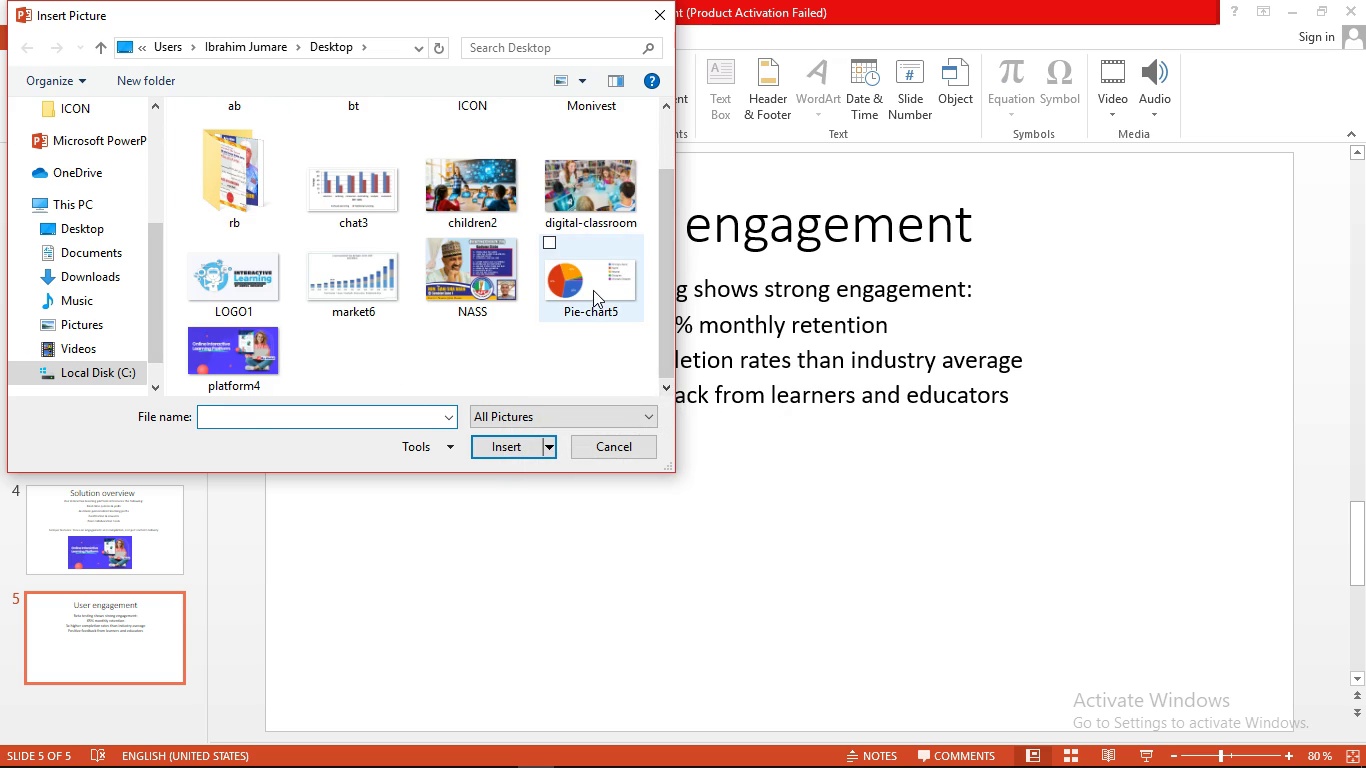 
left_click([593, 290])
 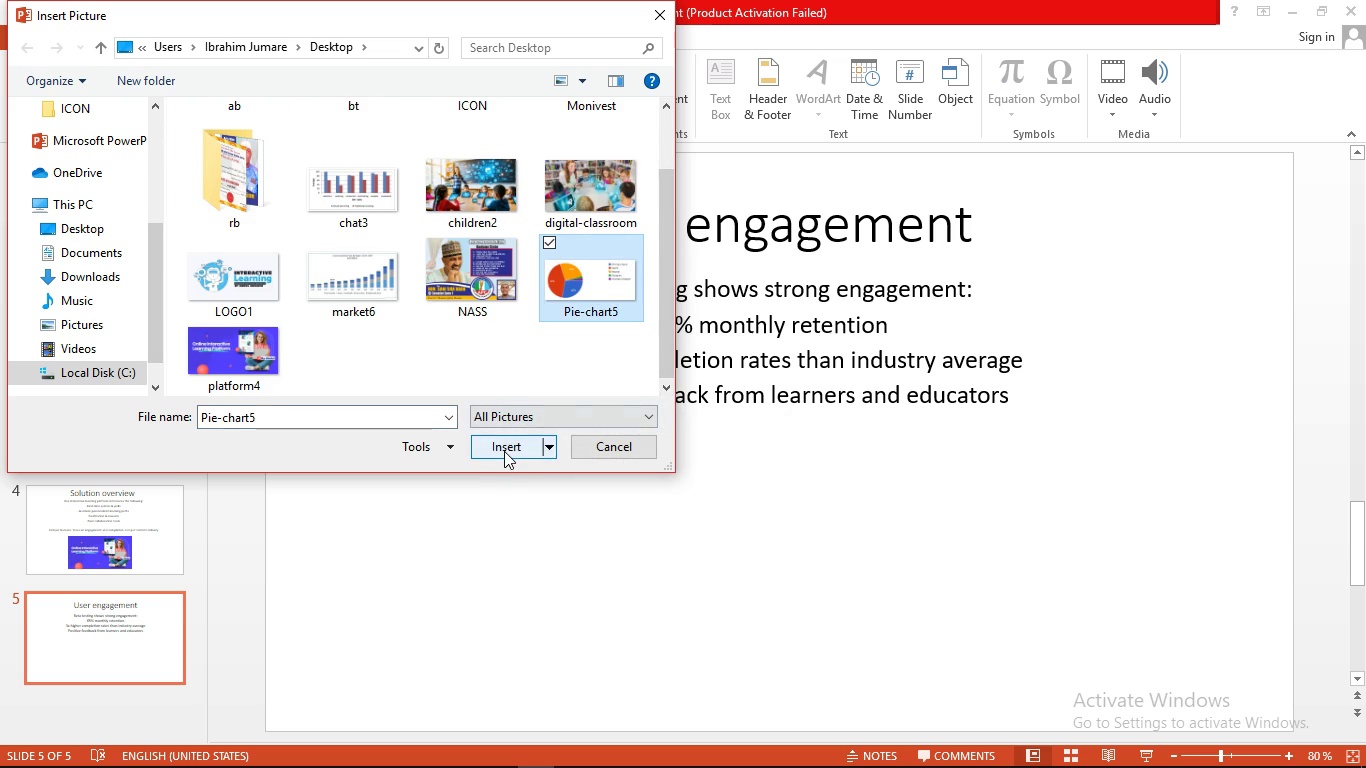 
left_click([504, 451])